 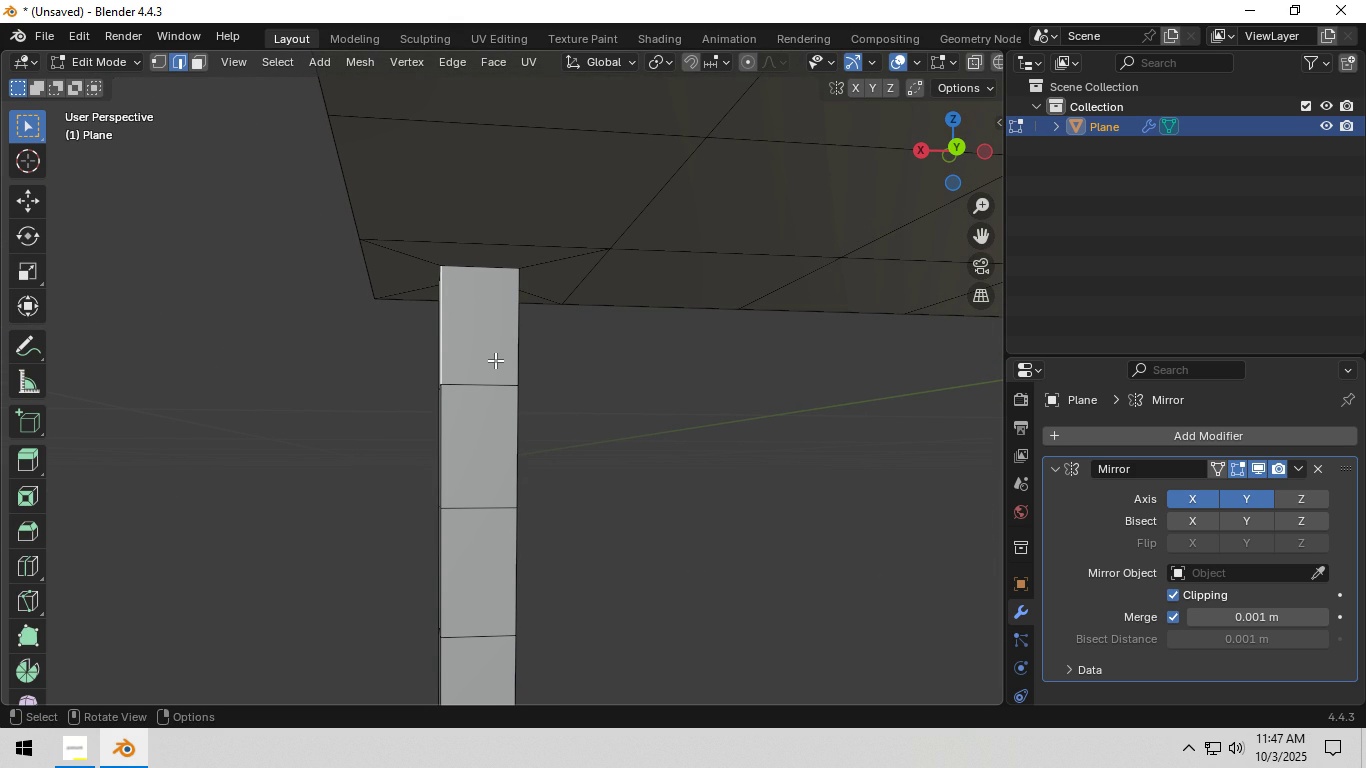 
key(3)
 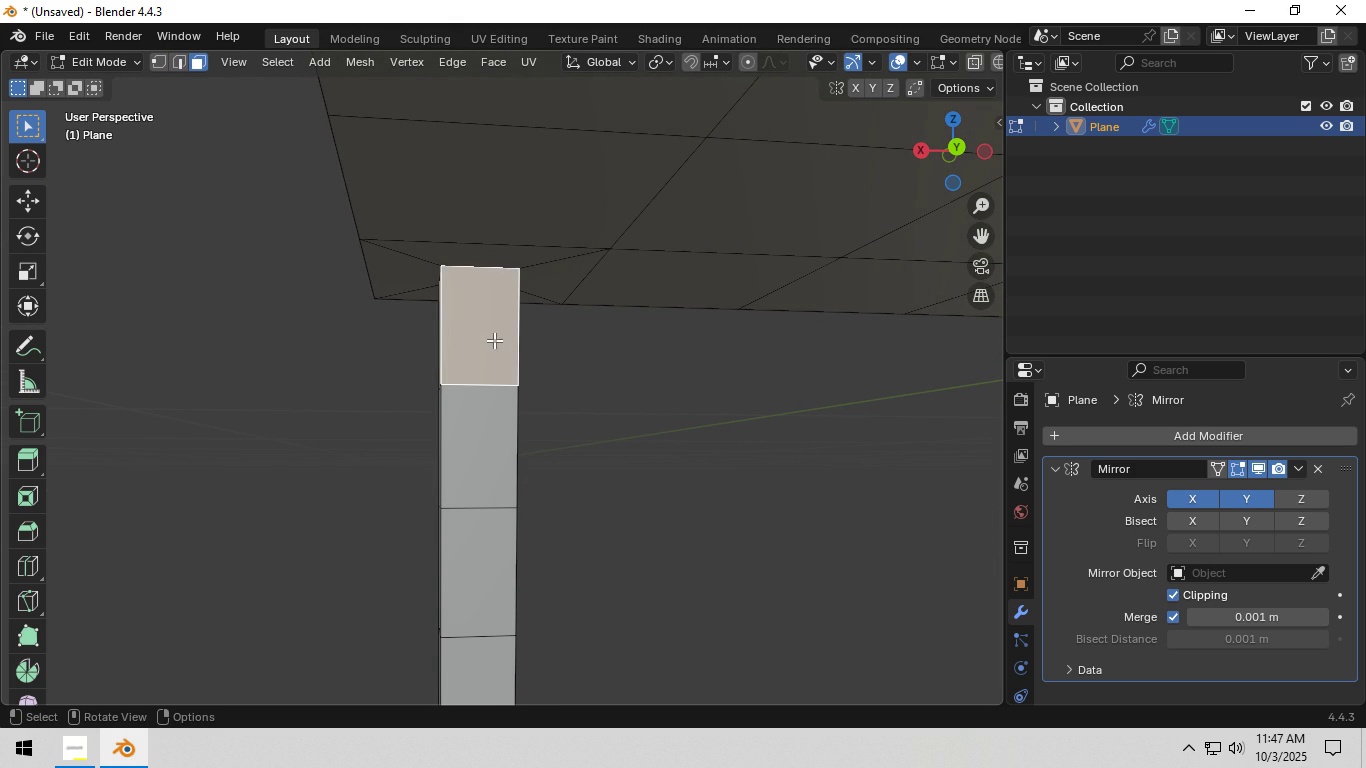 
left_click([494, 340])
 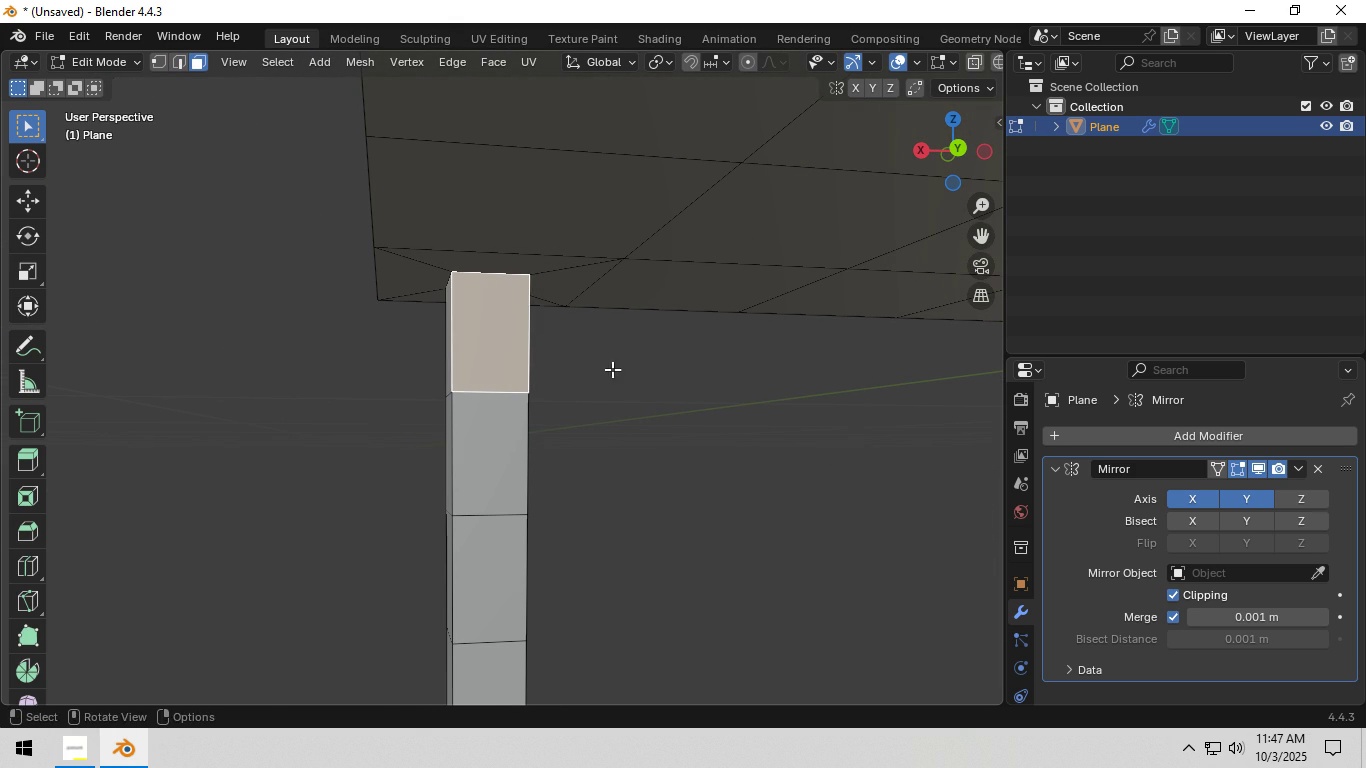 
key(I)
 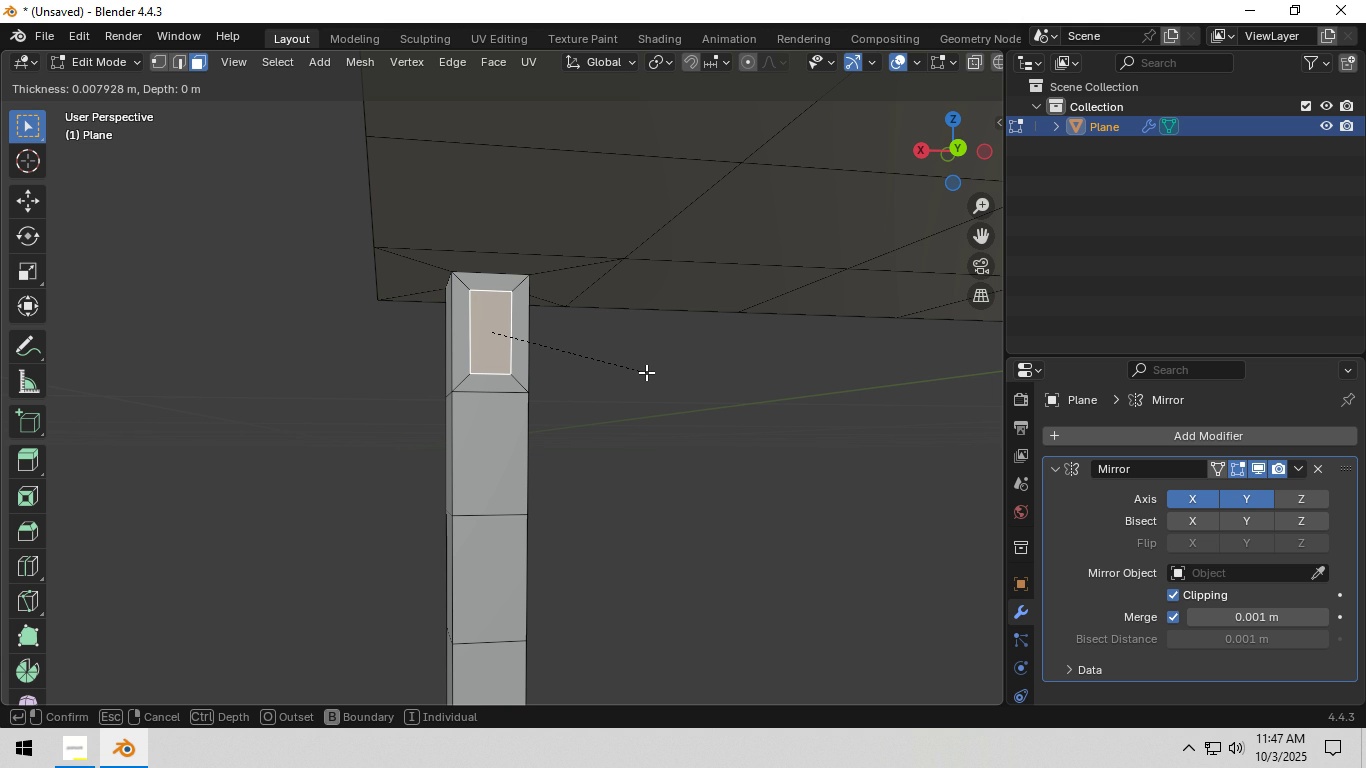 
left_click([646, 372])
 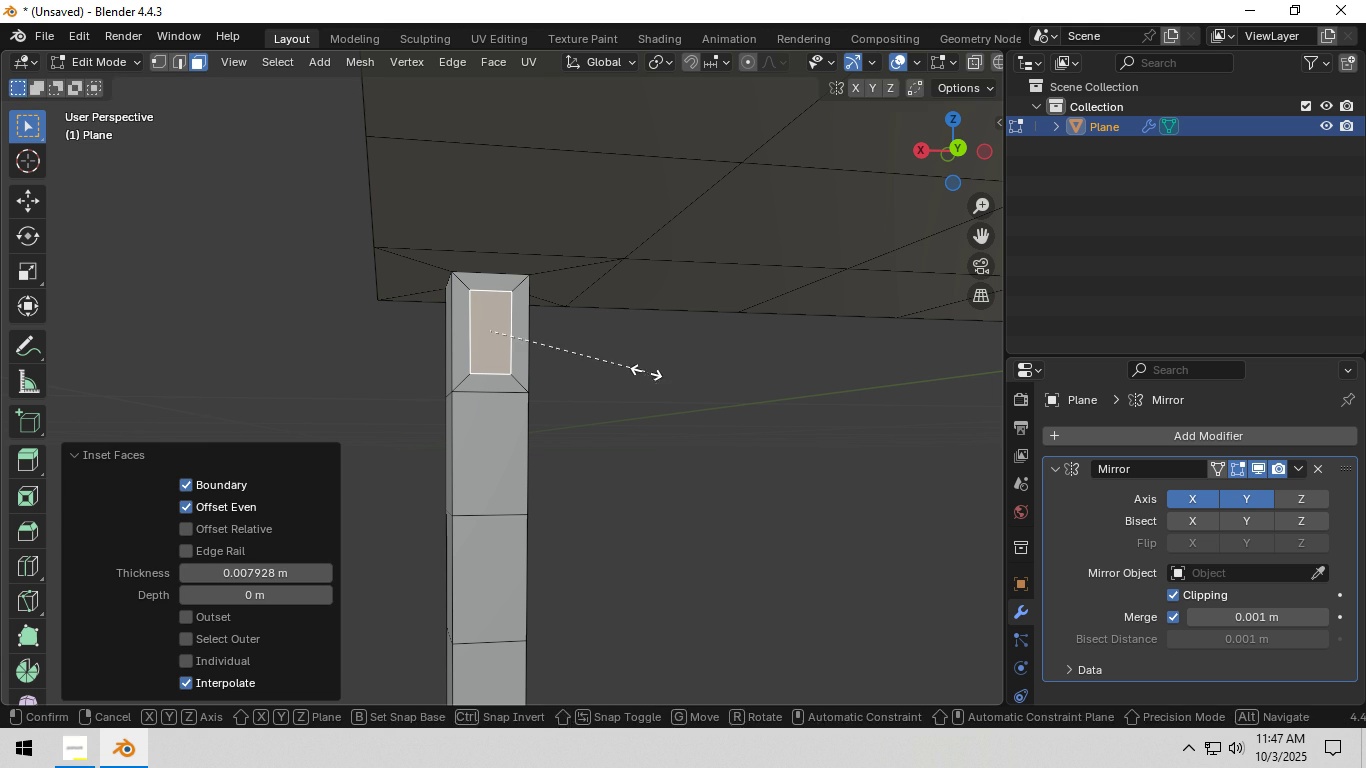 
type(sz)
 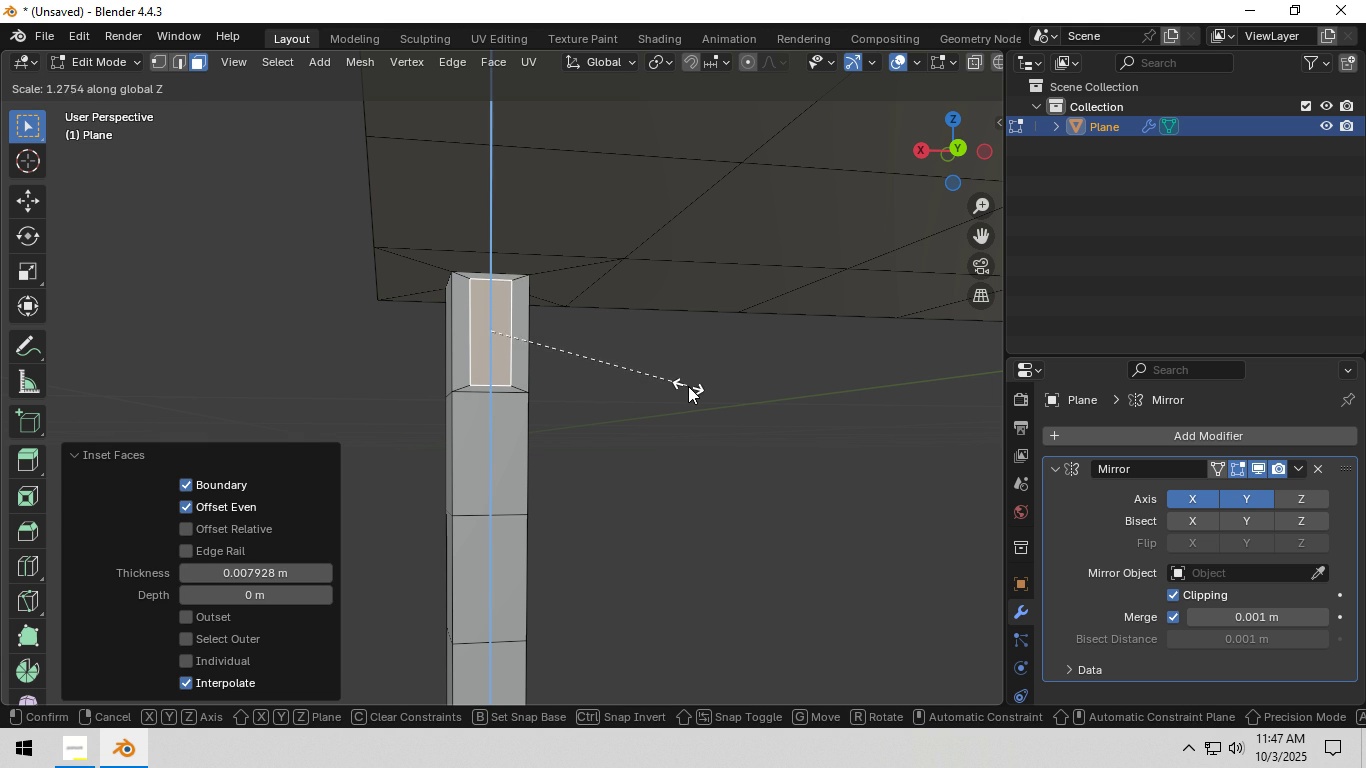 
left_click([685, 383])
 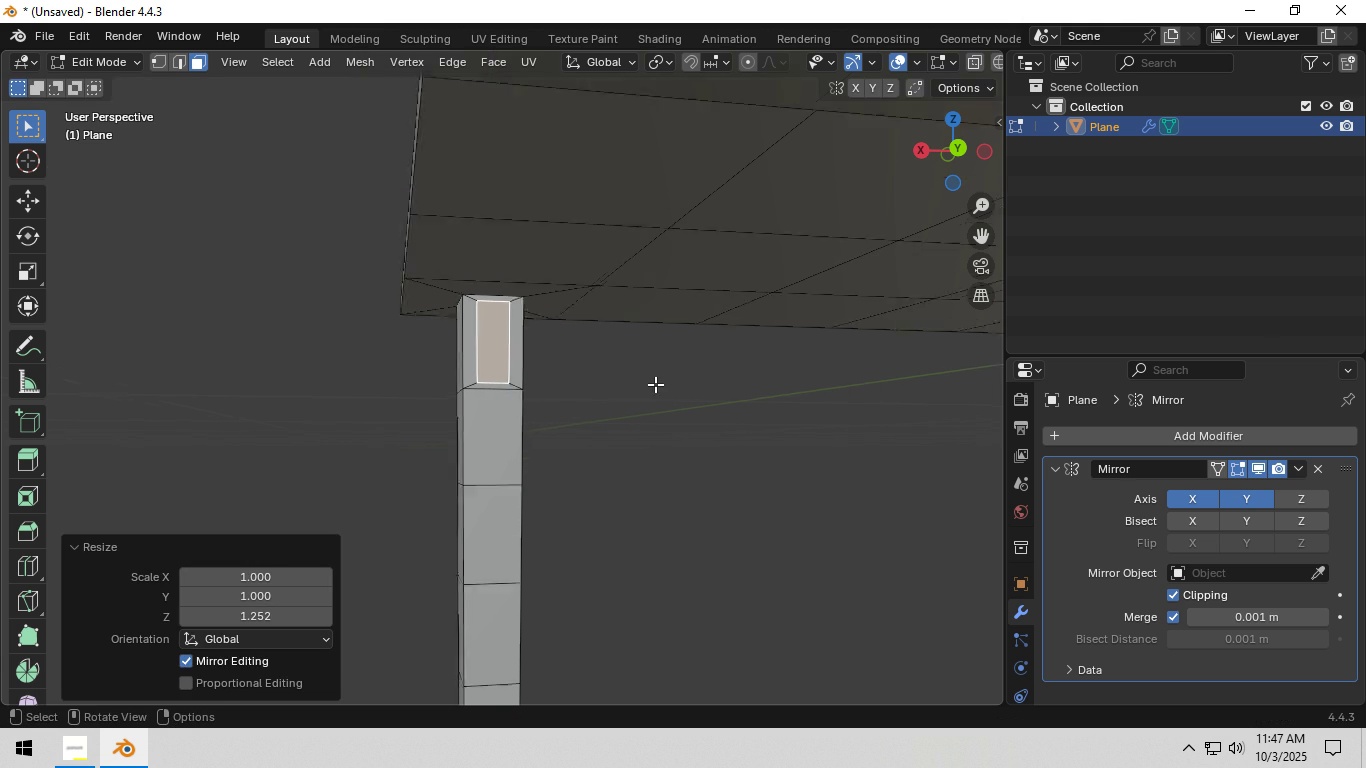 
scroll: coordinate [655, 384], scroll_direction: down, amount: 2.0